 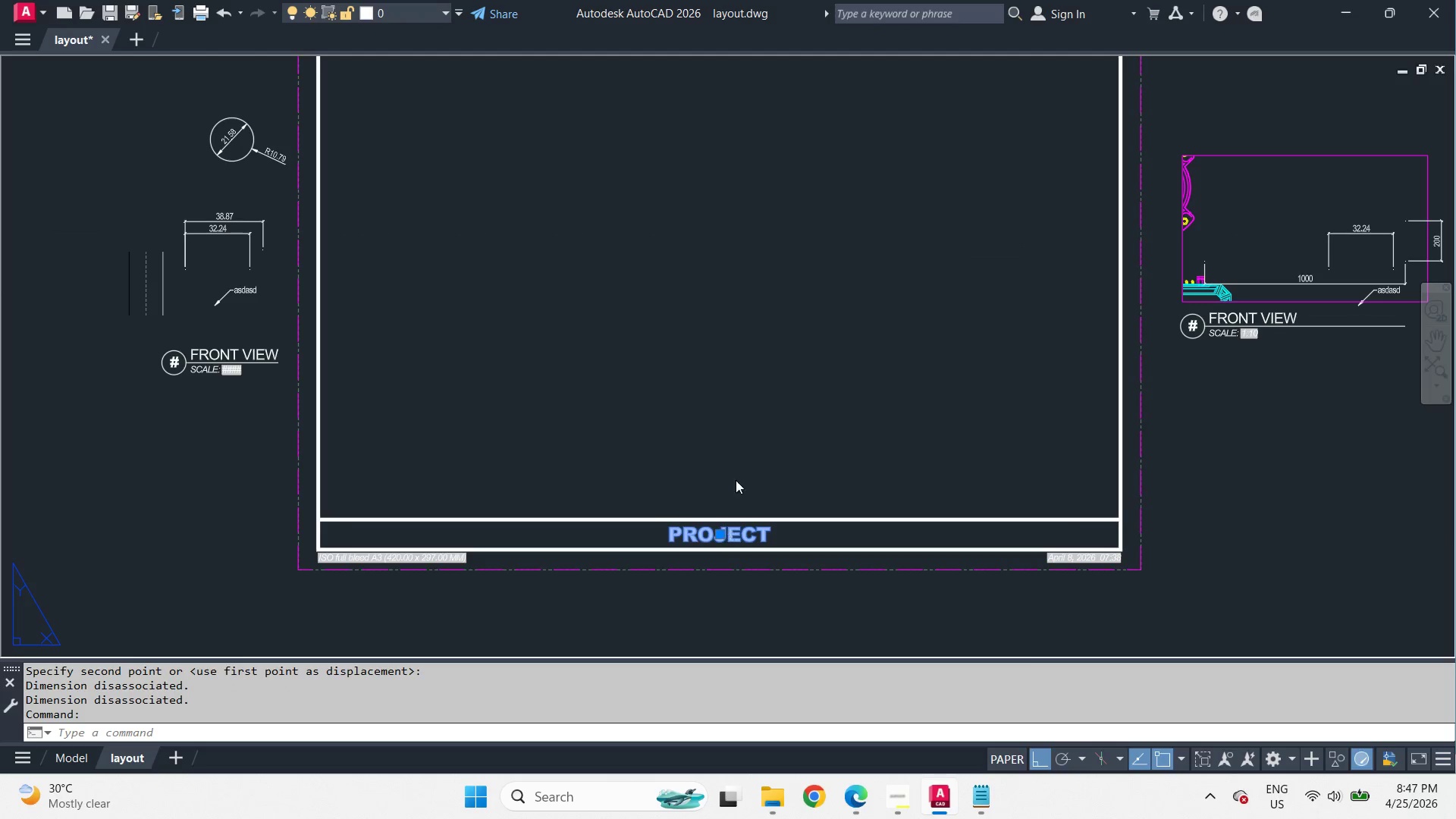 
hold_key(key=ControlLeft, duration=0.66)
 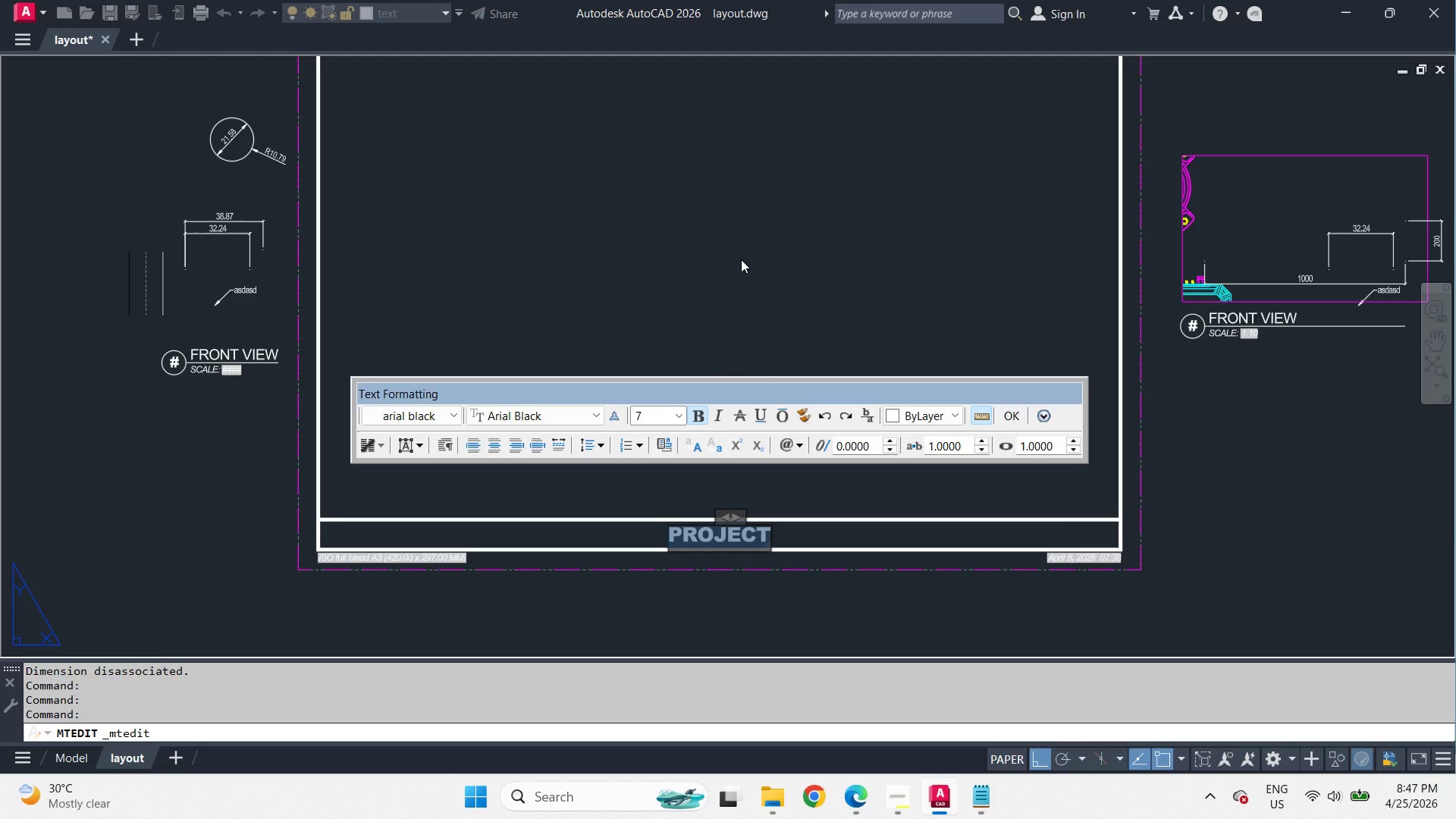 
type(av)
 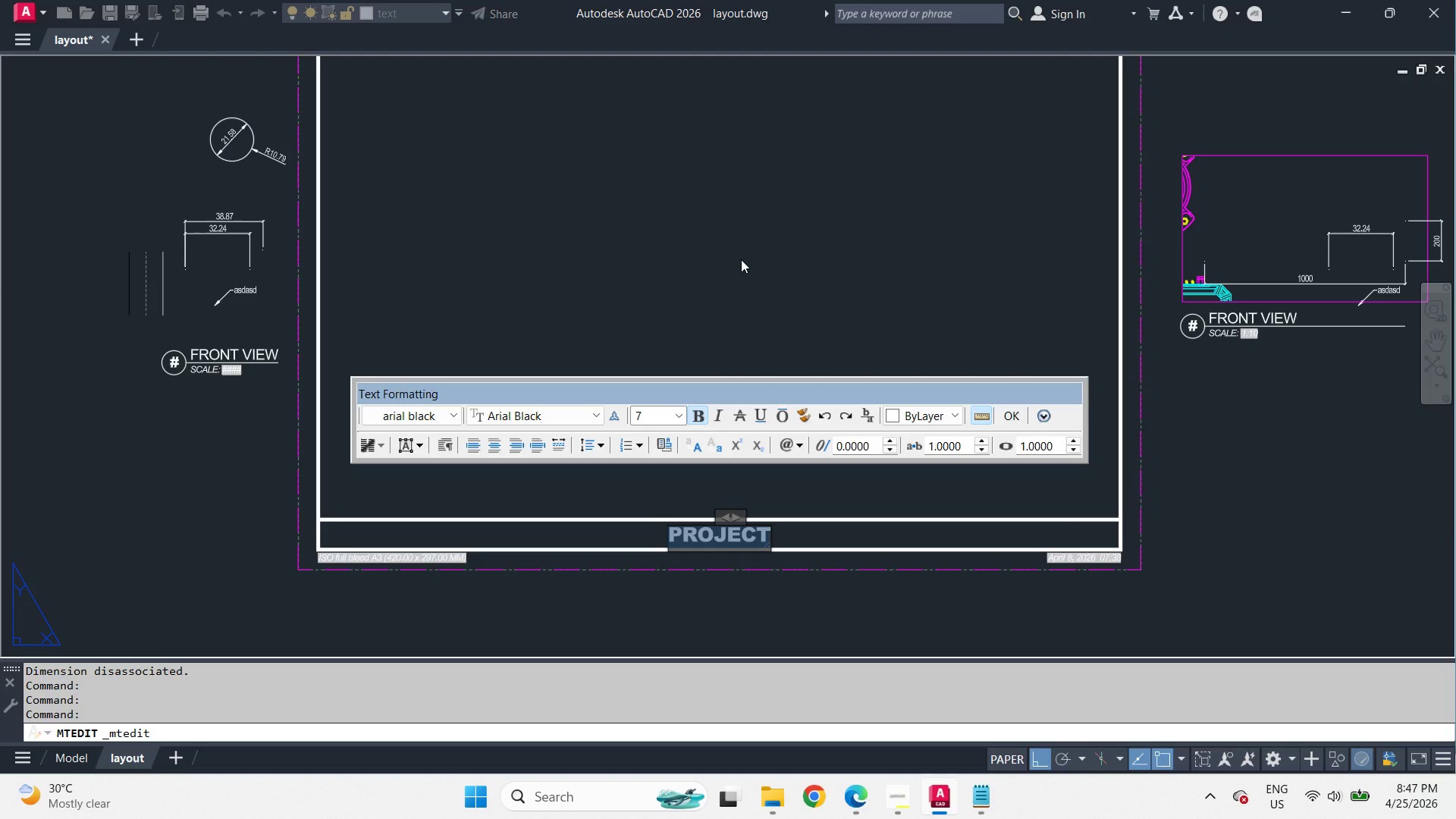 
key(Control+V)
 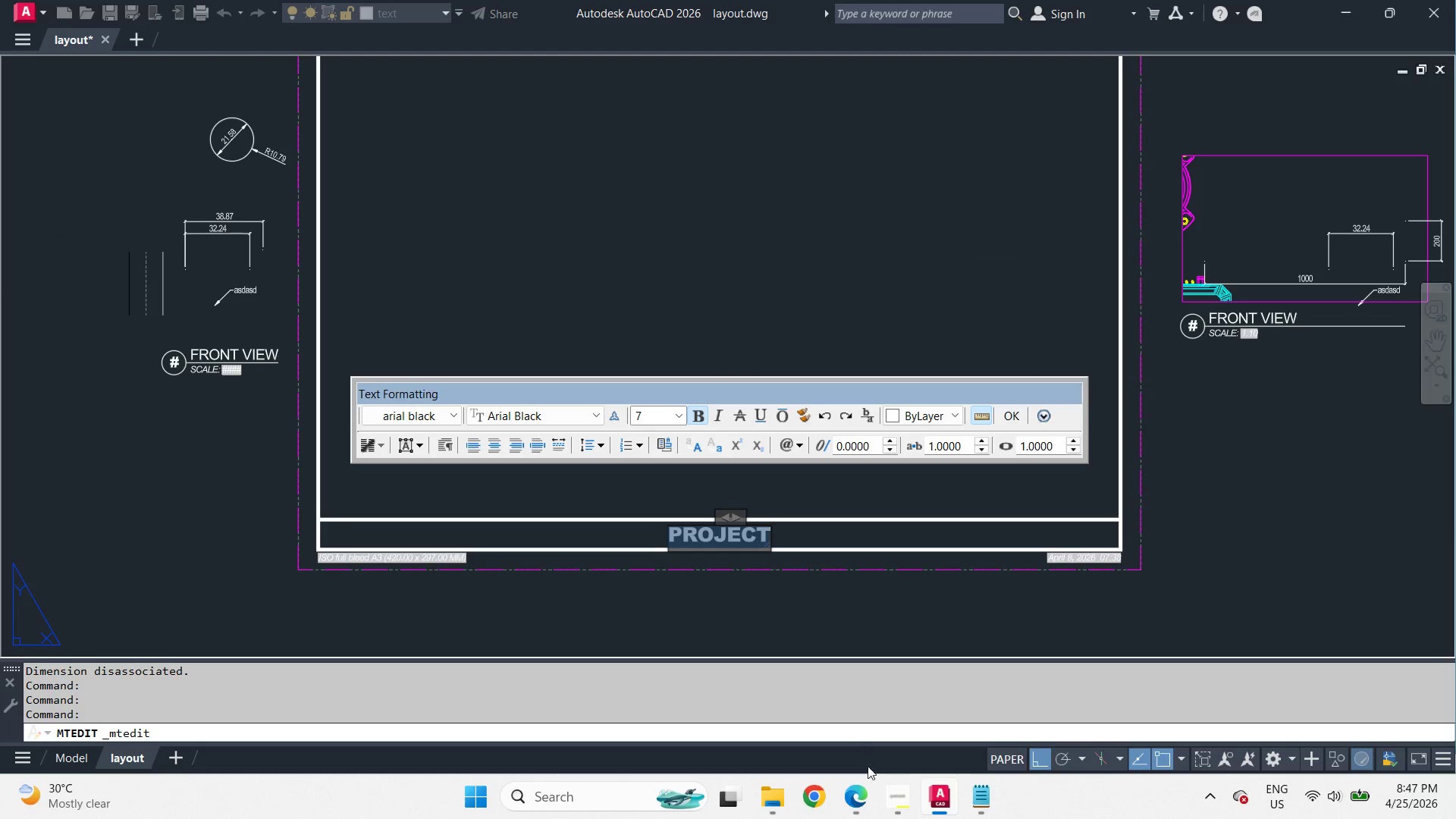 
left_click([894, 804])